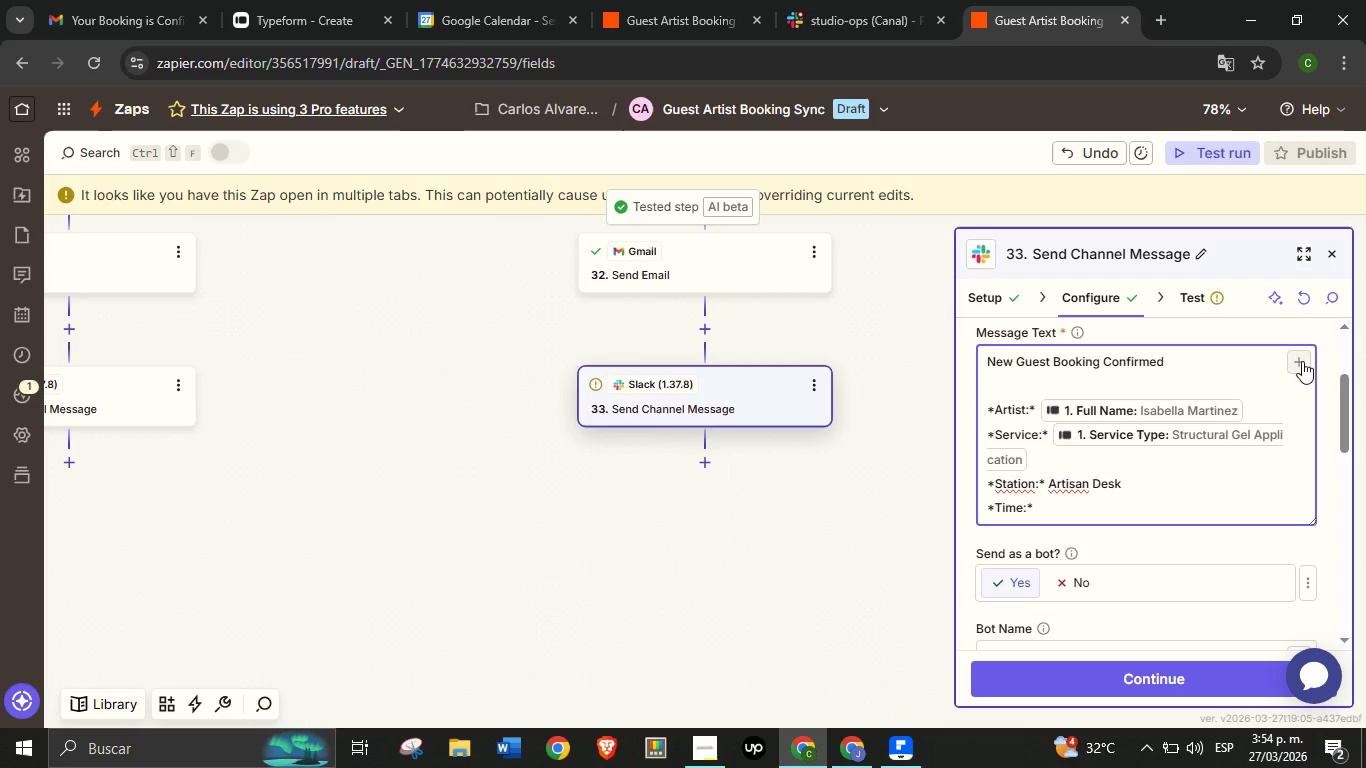 
left_click([749, 484])
 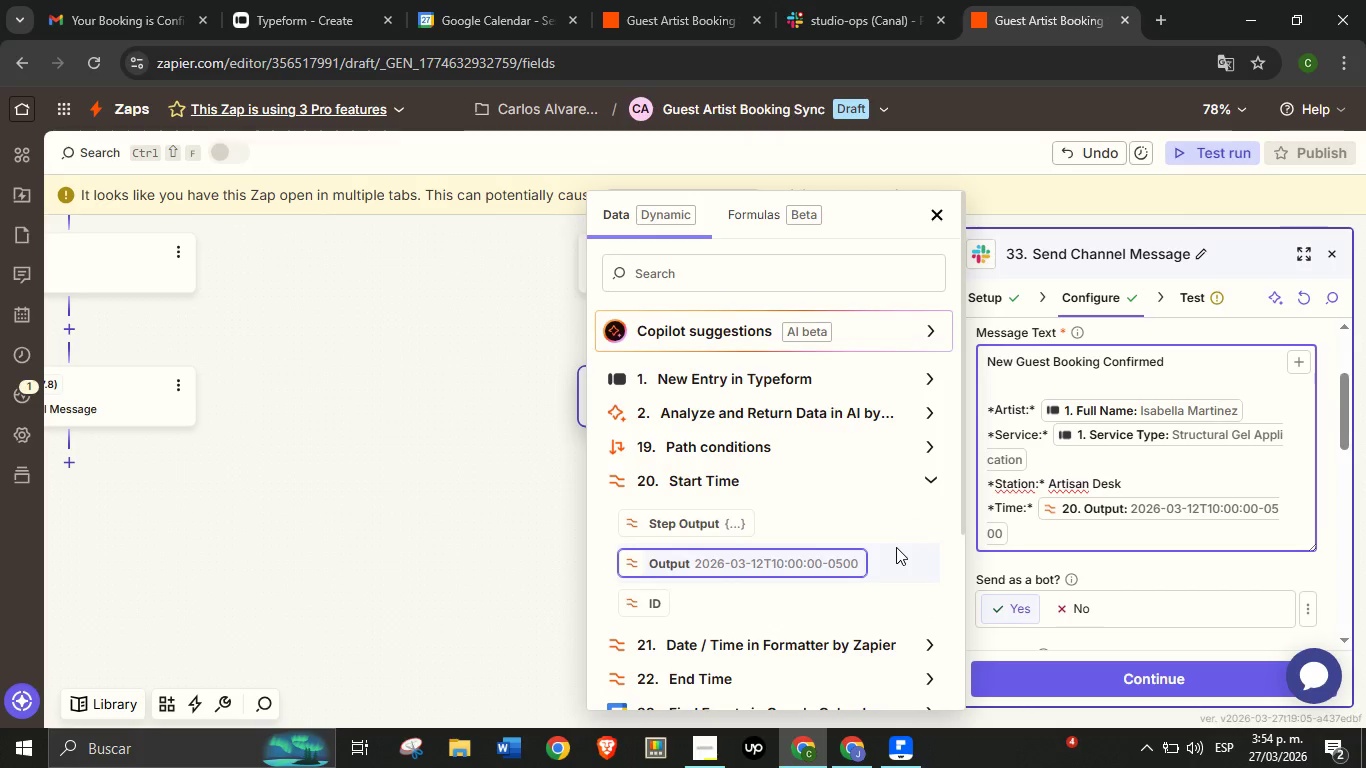 
key(Space)
 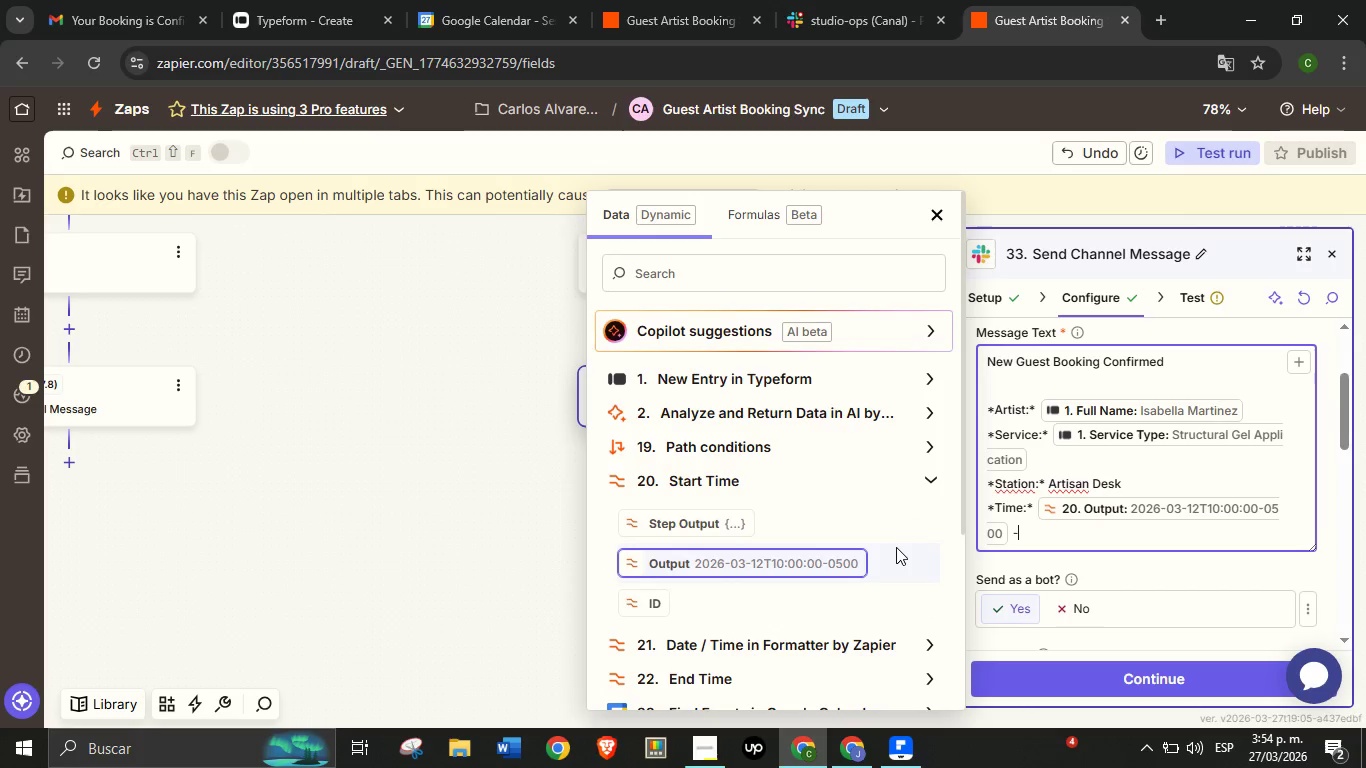 
key(Minus)
 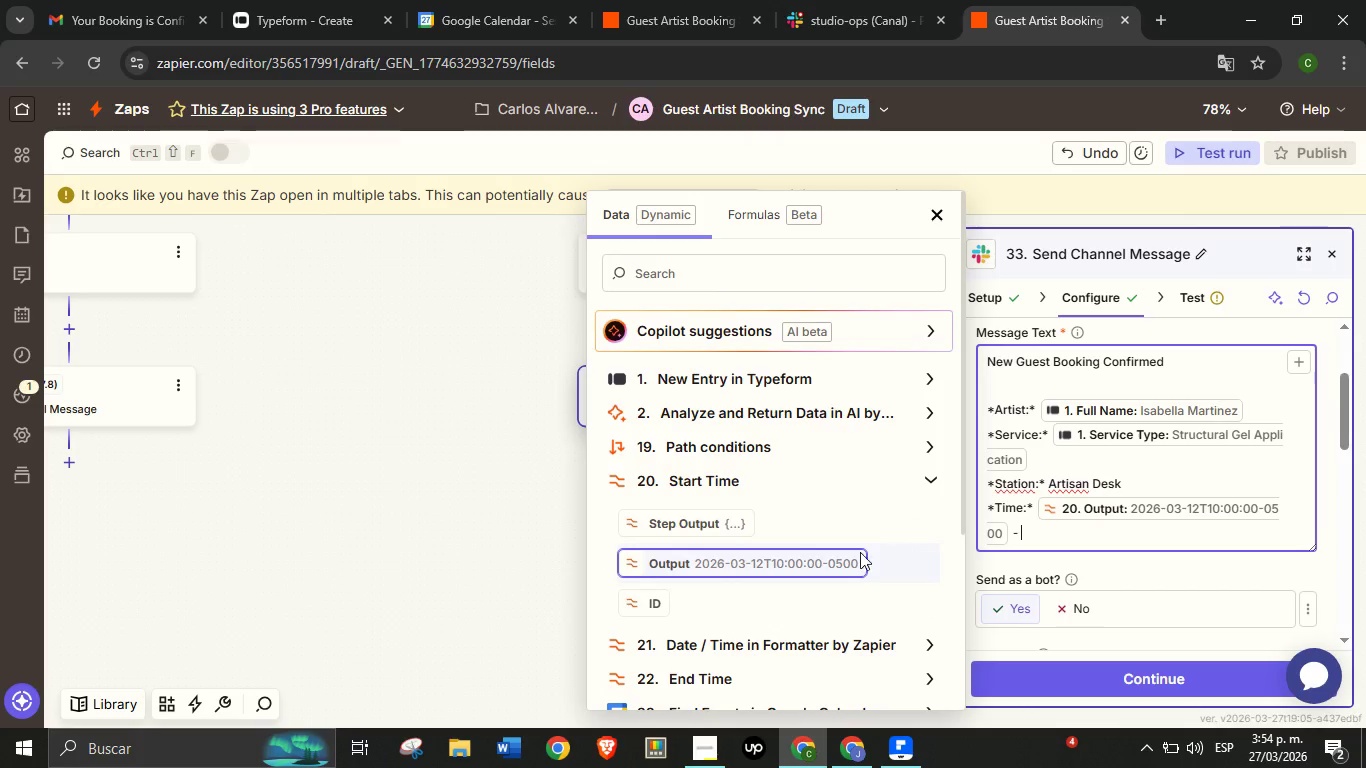 
key(Space)
 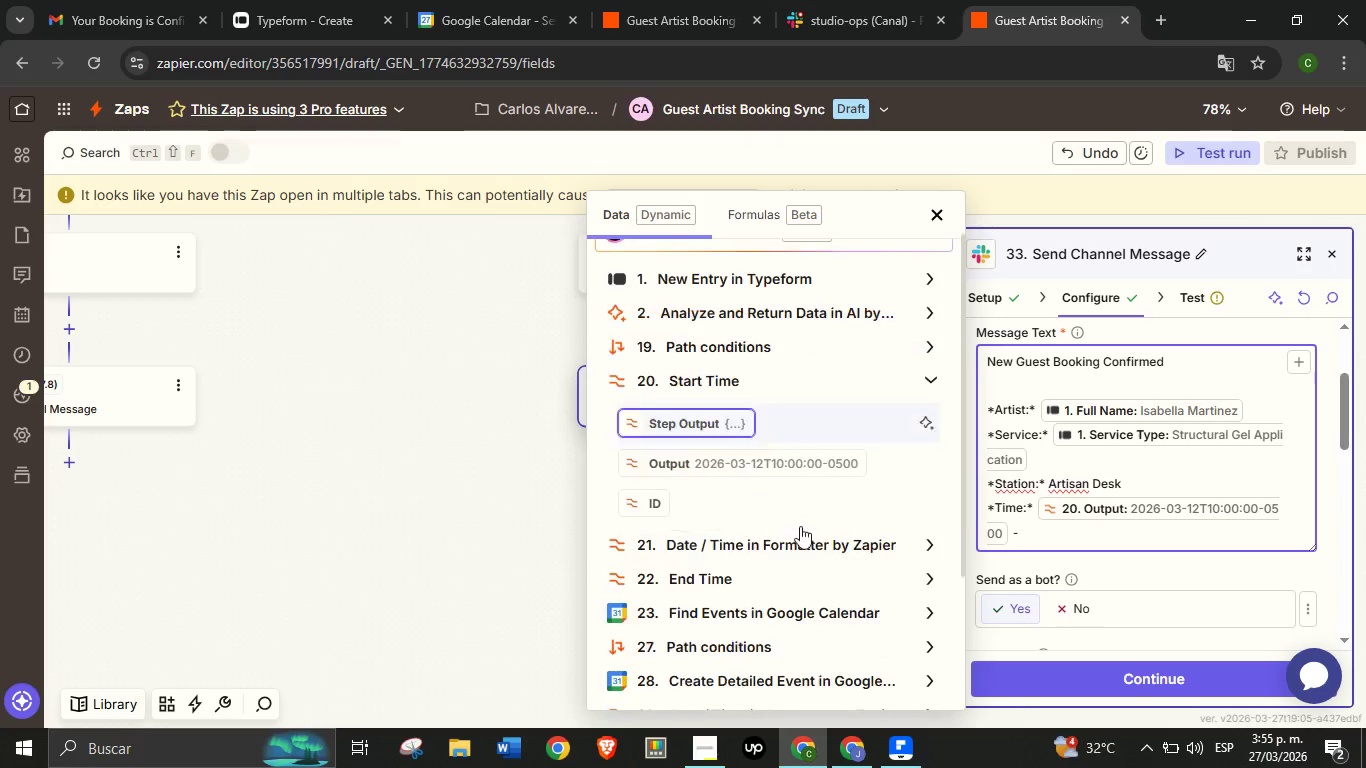 
scroll: coordinate [799, 530], scroll_direction: down, amount: 1.0
 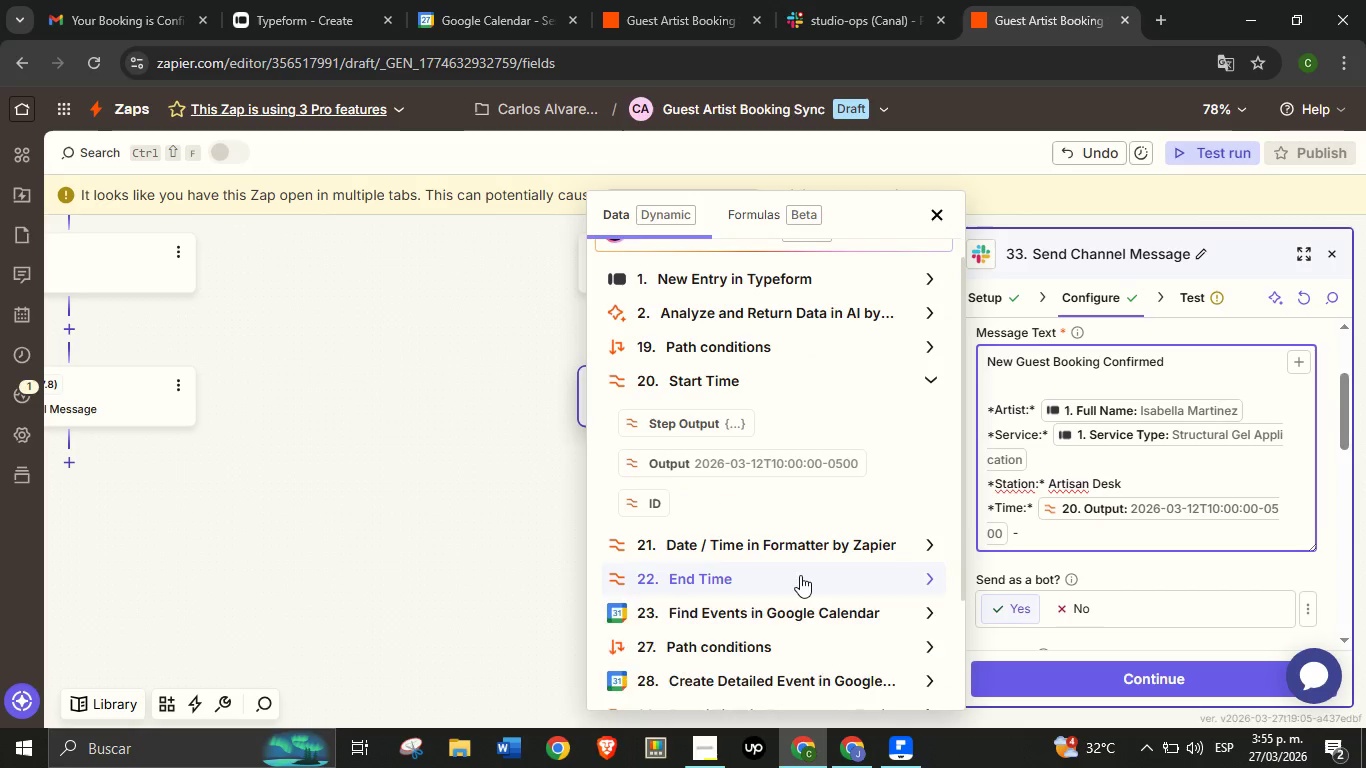 
left_click([799, 577])
 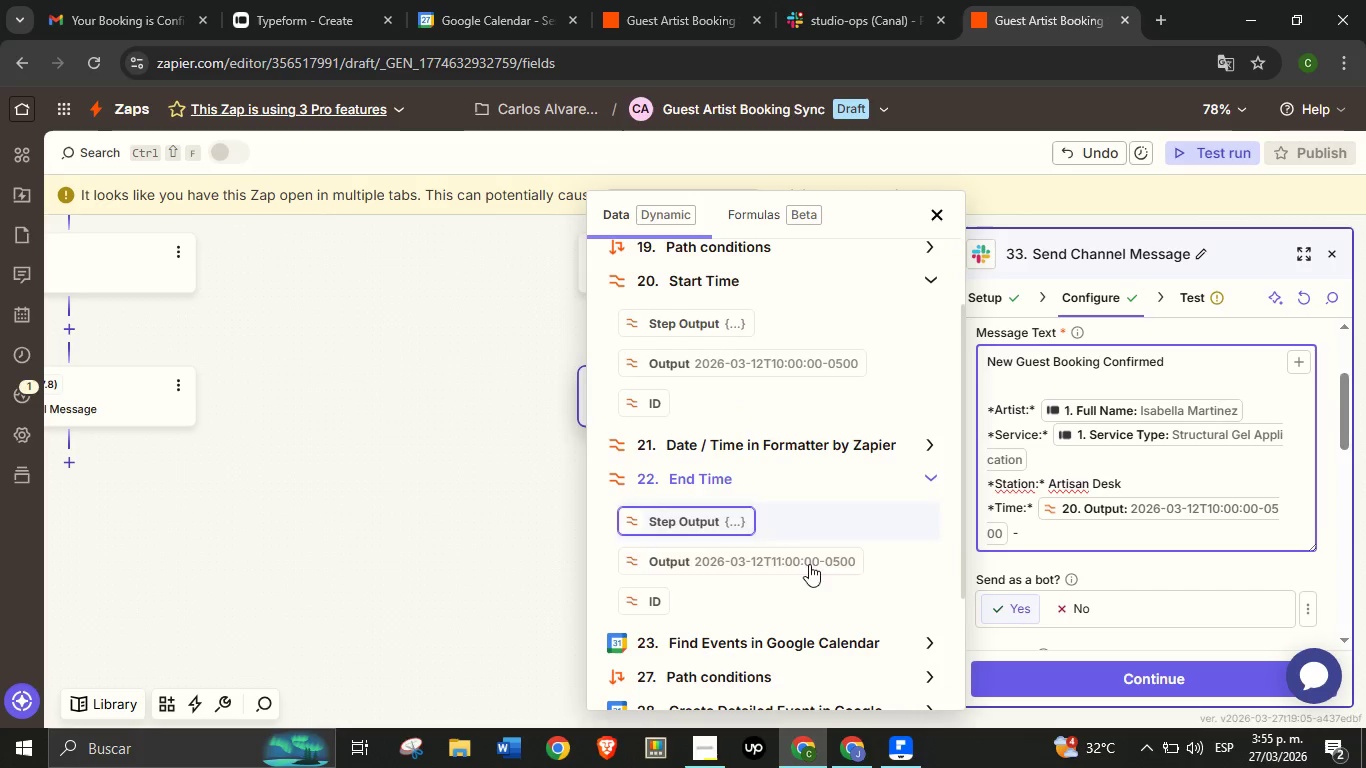 
scroll: coordinate [811, 505], scroll_direction: down, amount: 1.0
 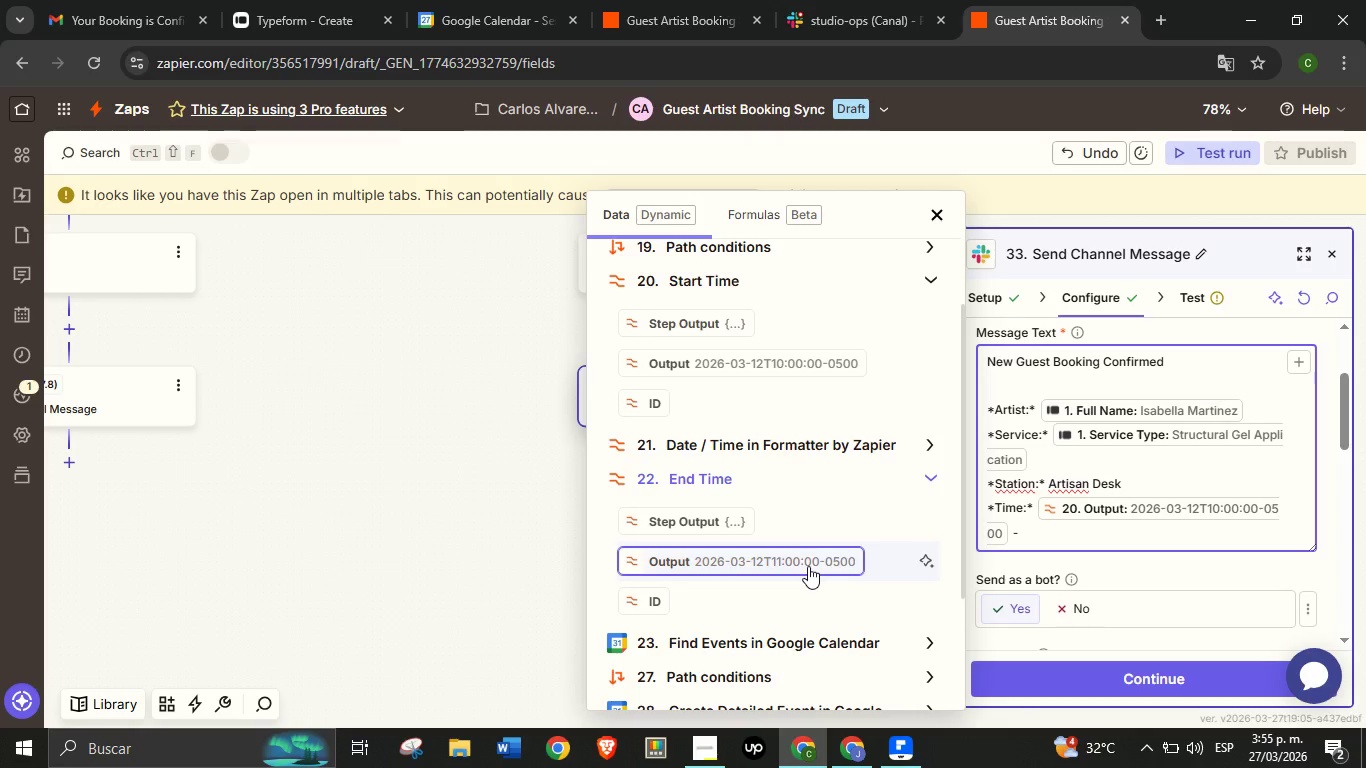 
left_click([808, 566])
 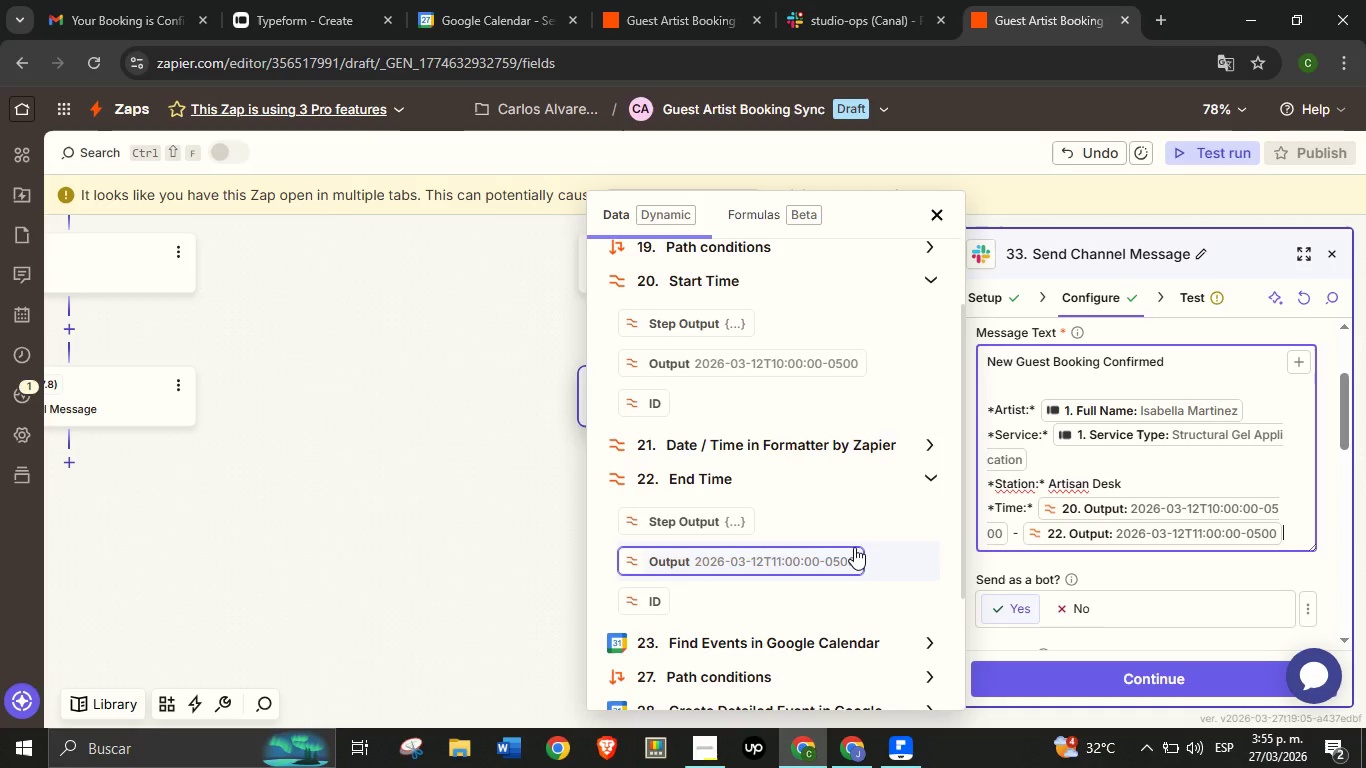 
key(Enter)
 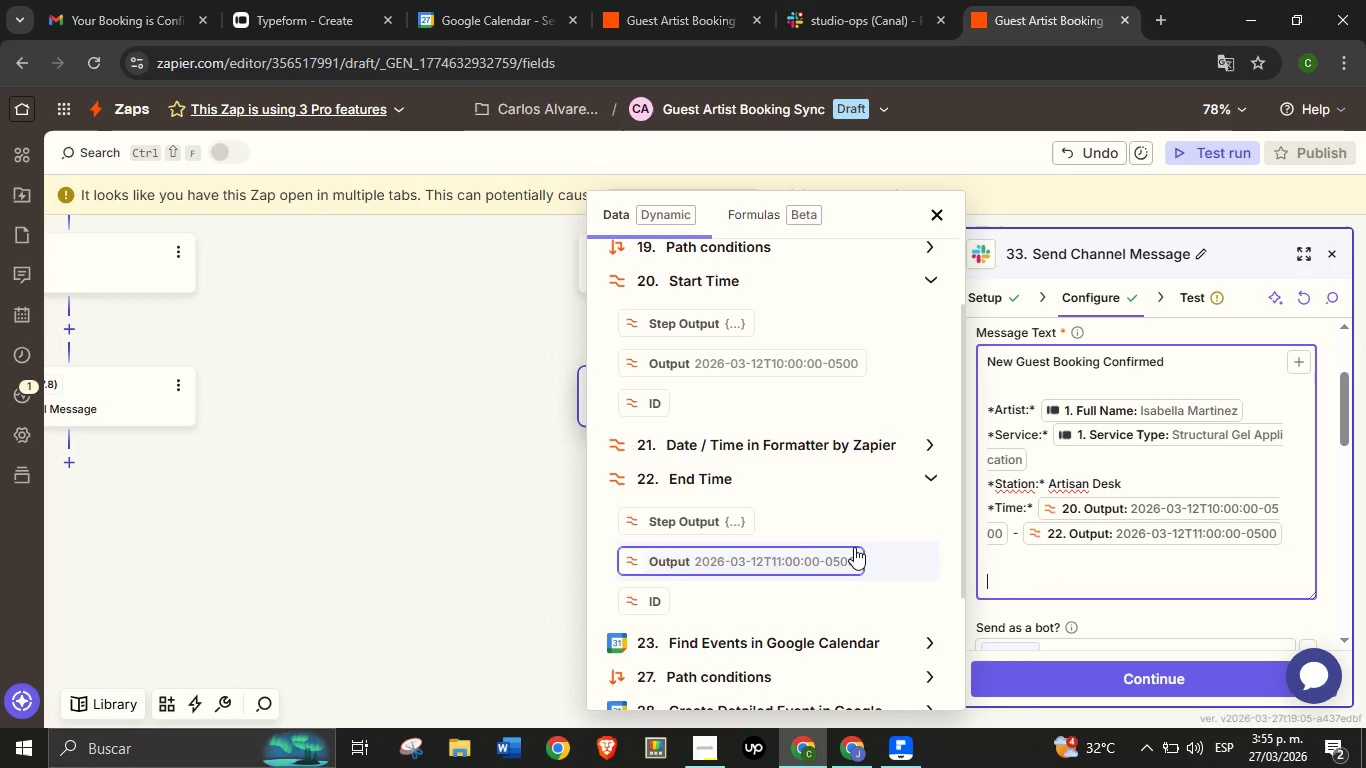 
key(Enter)
 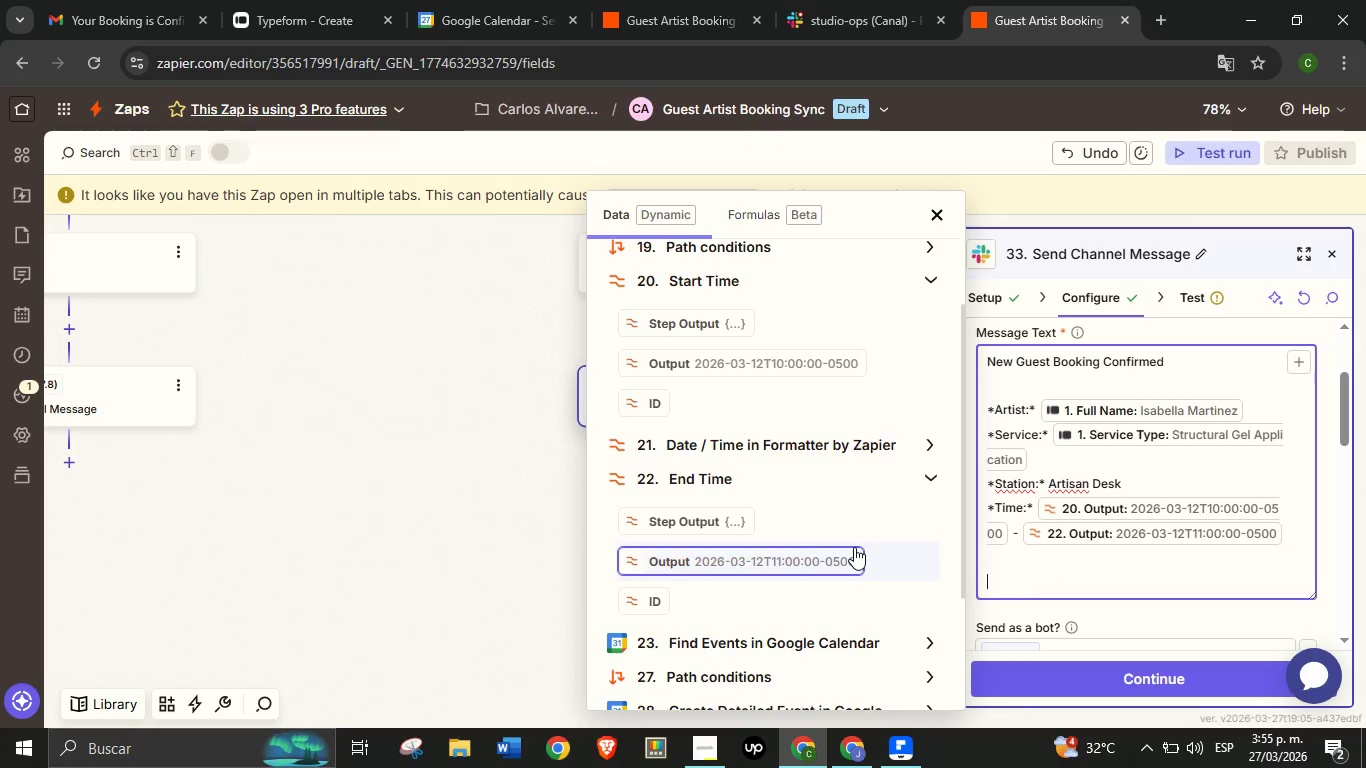 
type(A sanitization buffer has been automatically scheduled.)
 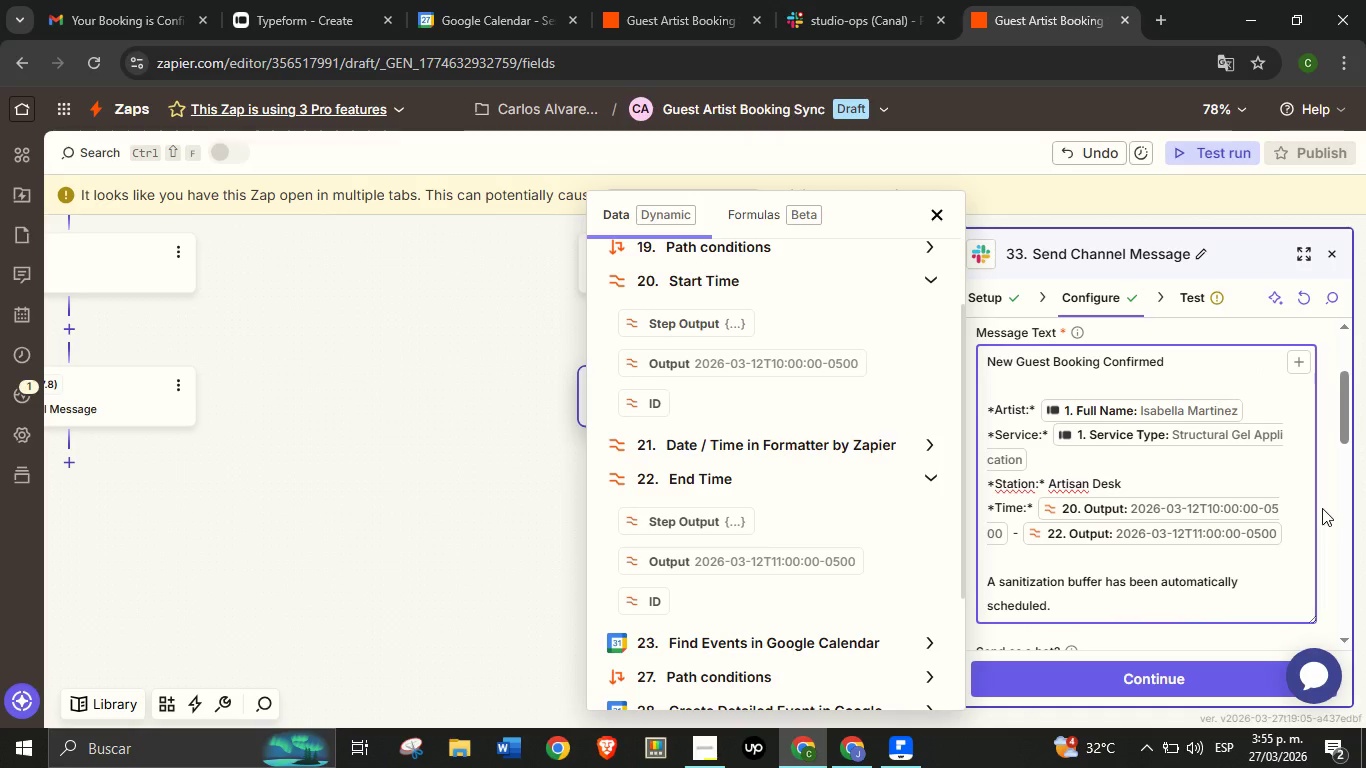 
left_click([1322, 508])
 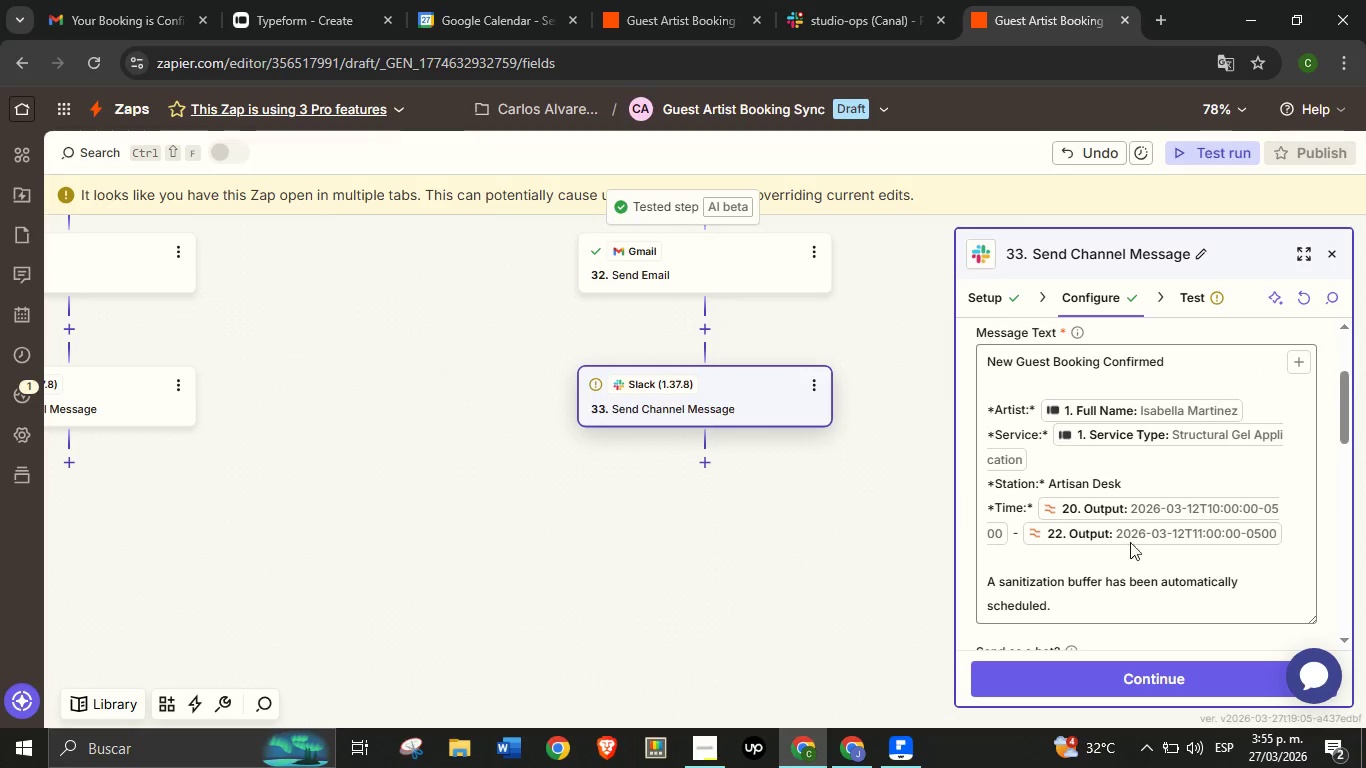 
scroll: coordinate [1120, 506], scroll_direction: down, amount: 9.0
 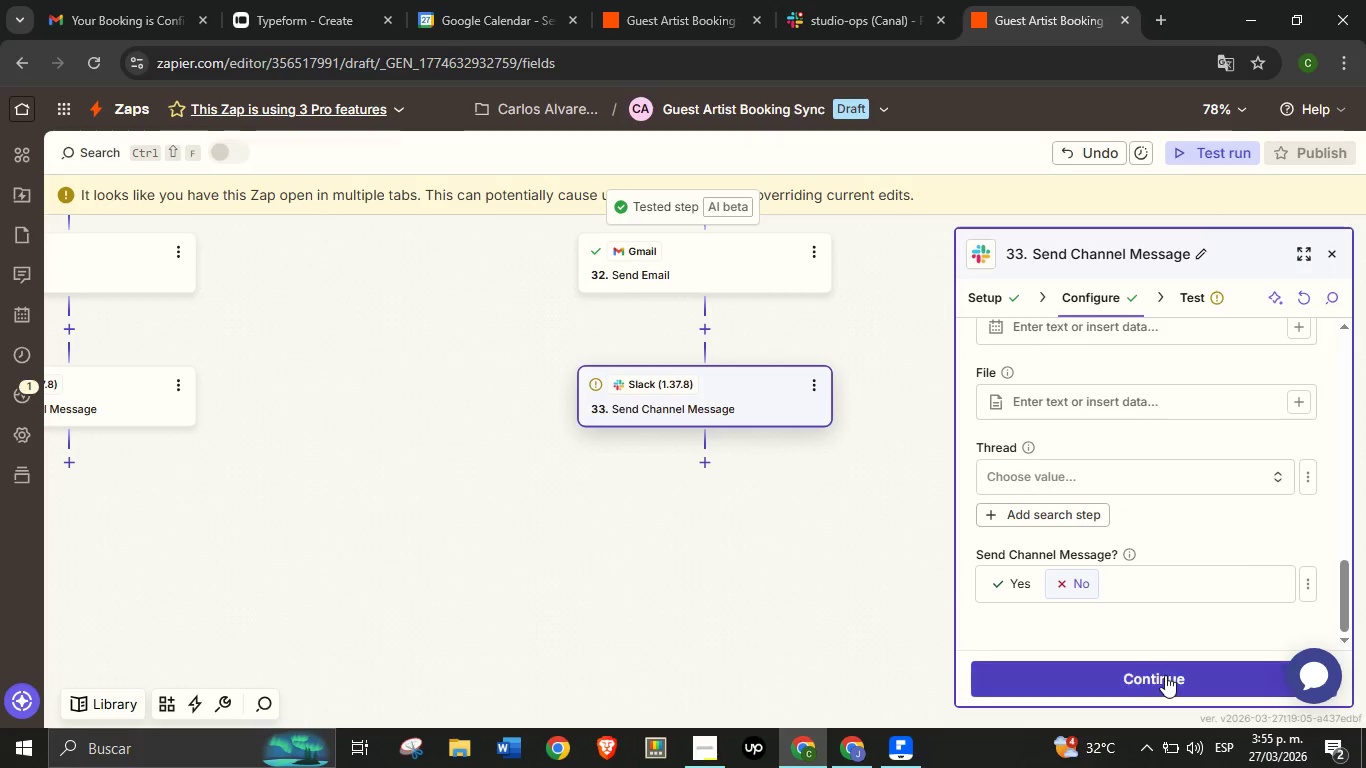 
left_click([1165, 675])
 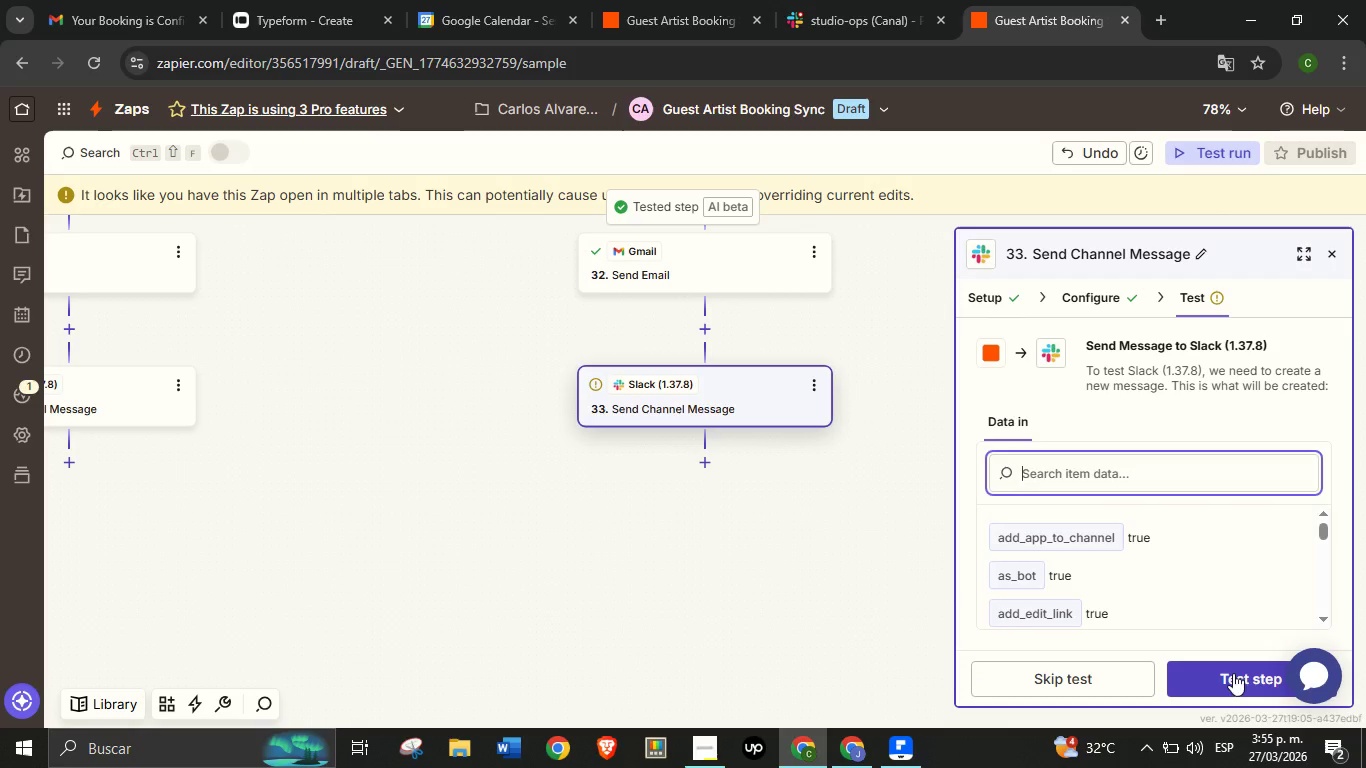 
left_click([1233, 681])
 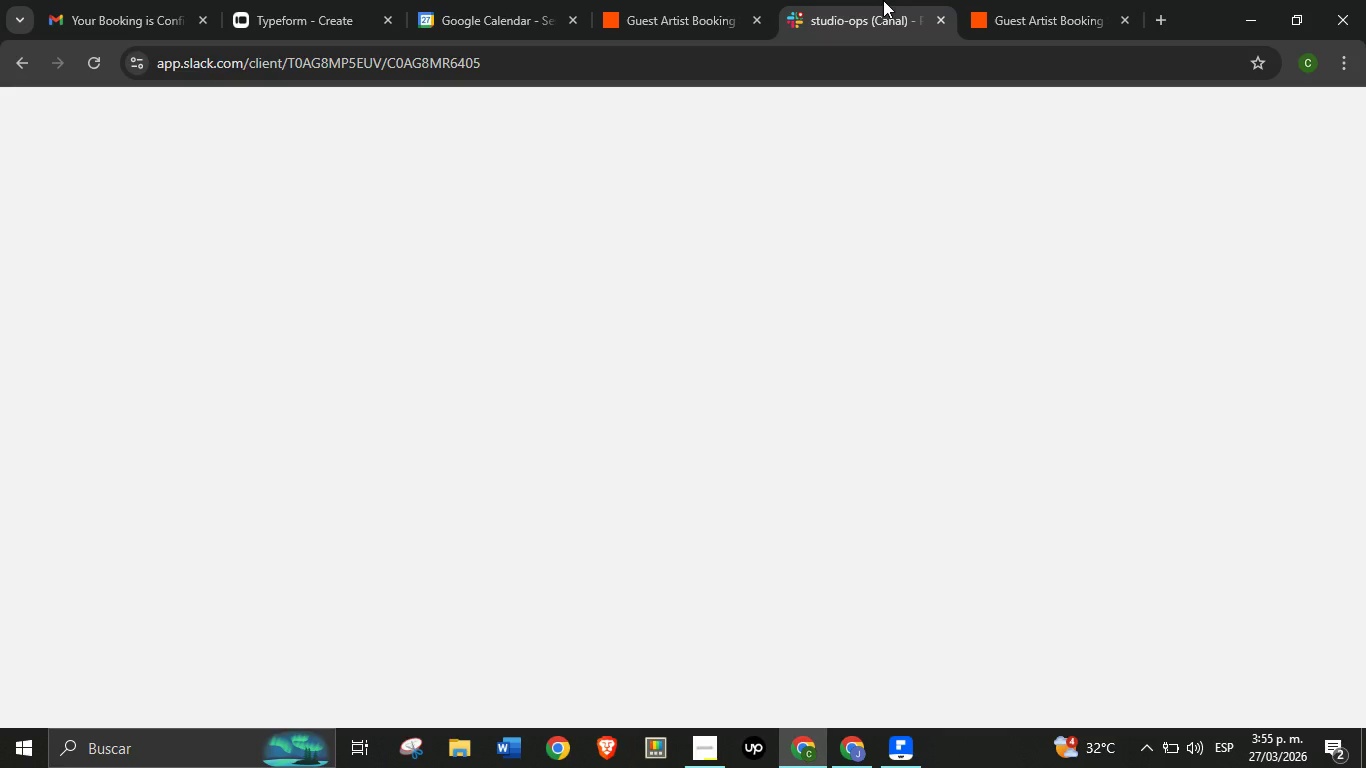 
left_click([883, 0])
 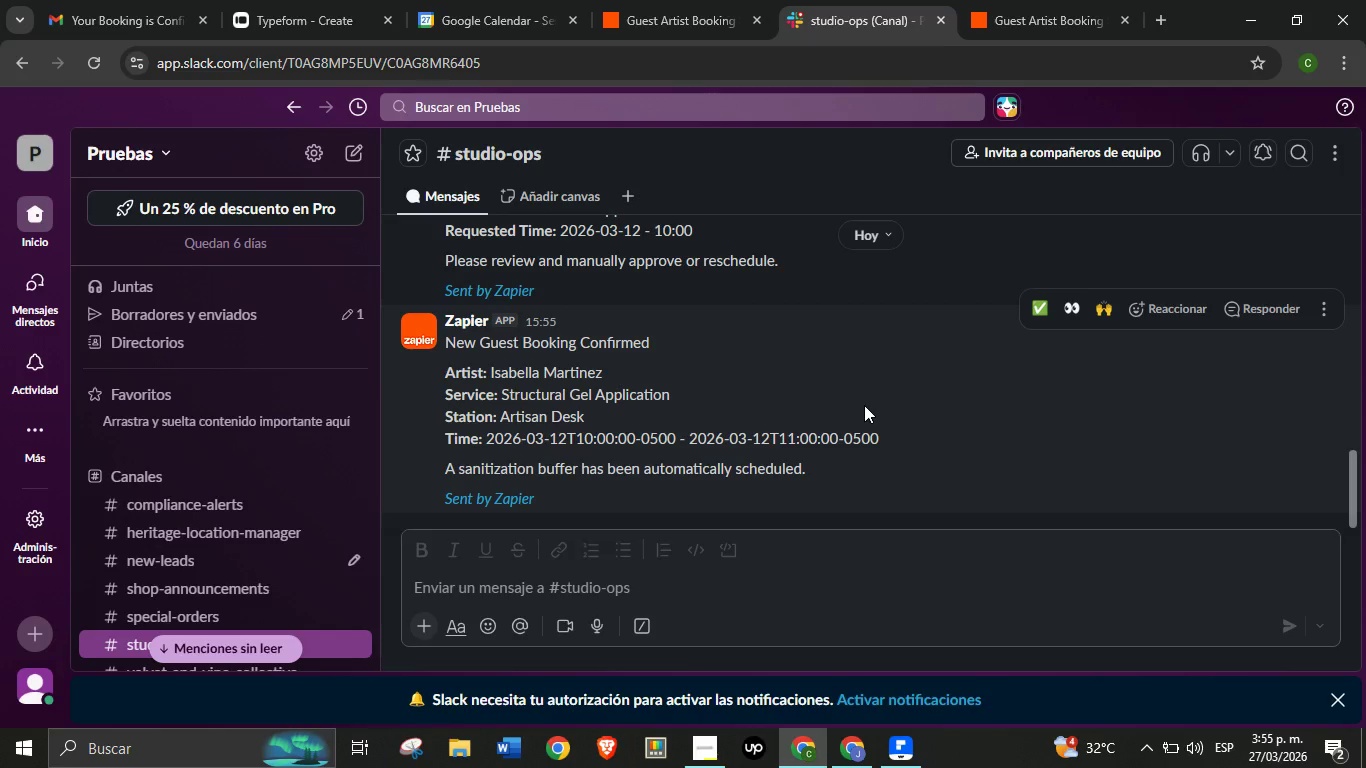 
wait(10.28)
 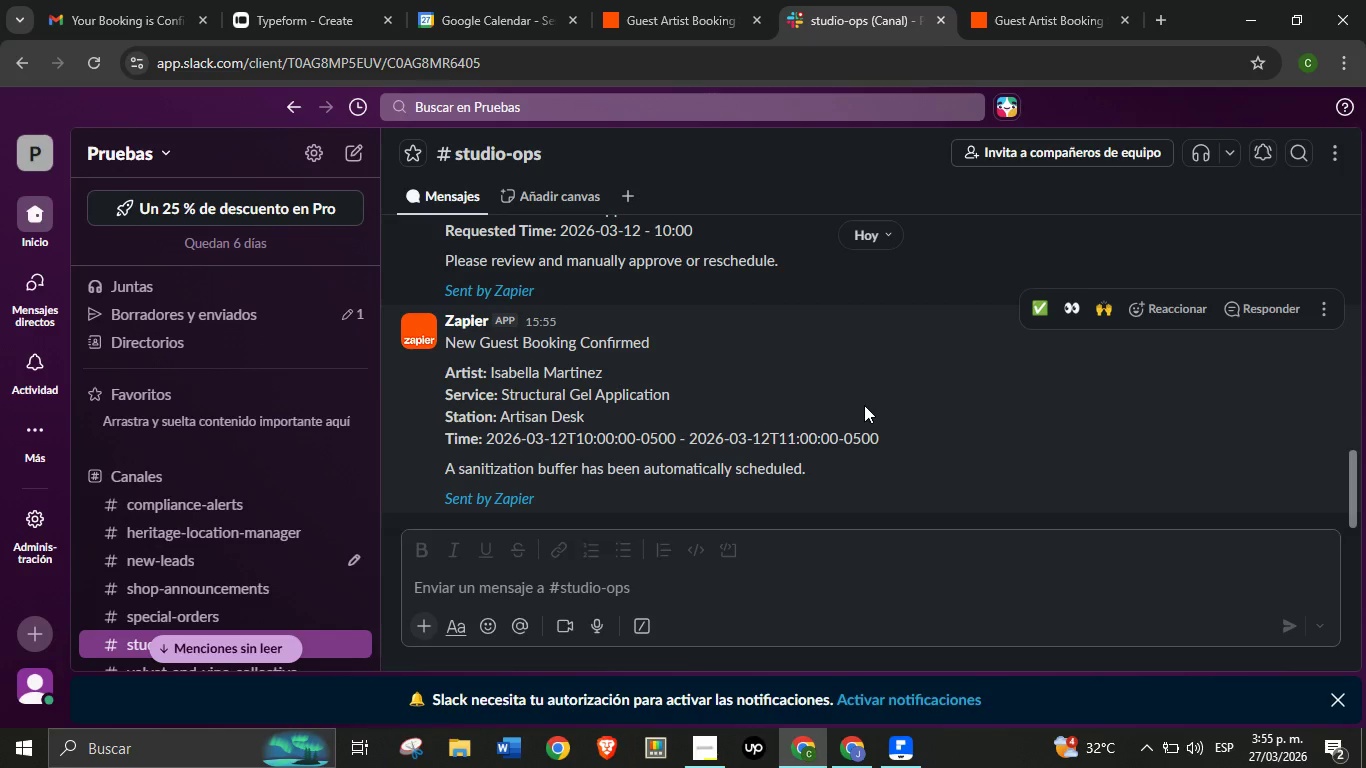 
left_click([1016, 0])
 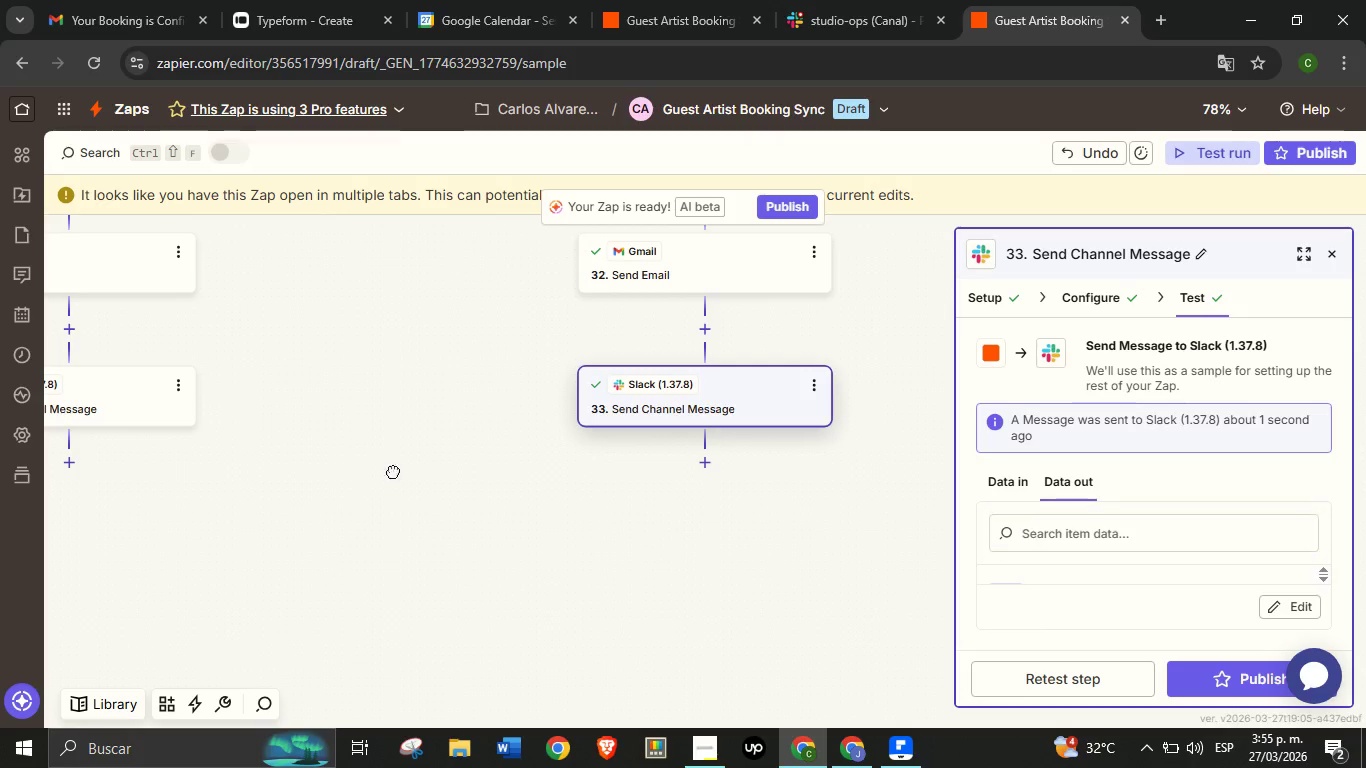 
left_click_drag(start_coordinate=[387, 471], to_coordinate=[467, 513])
 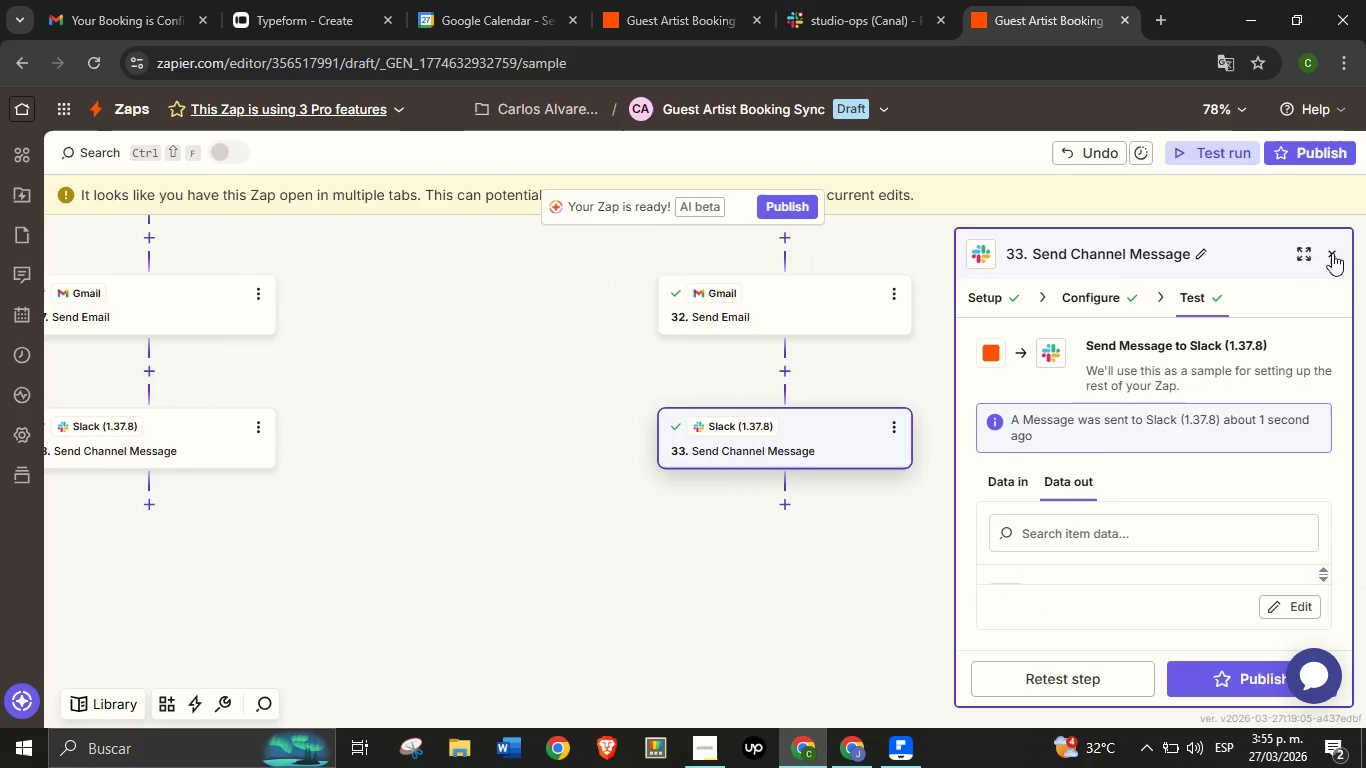 
left_click([1332, 253])
 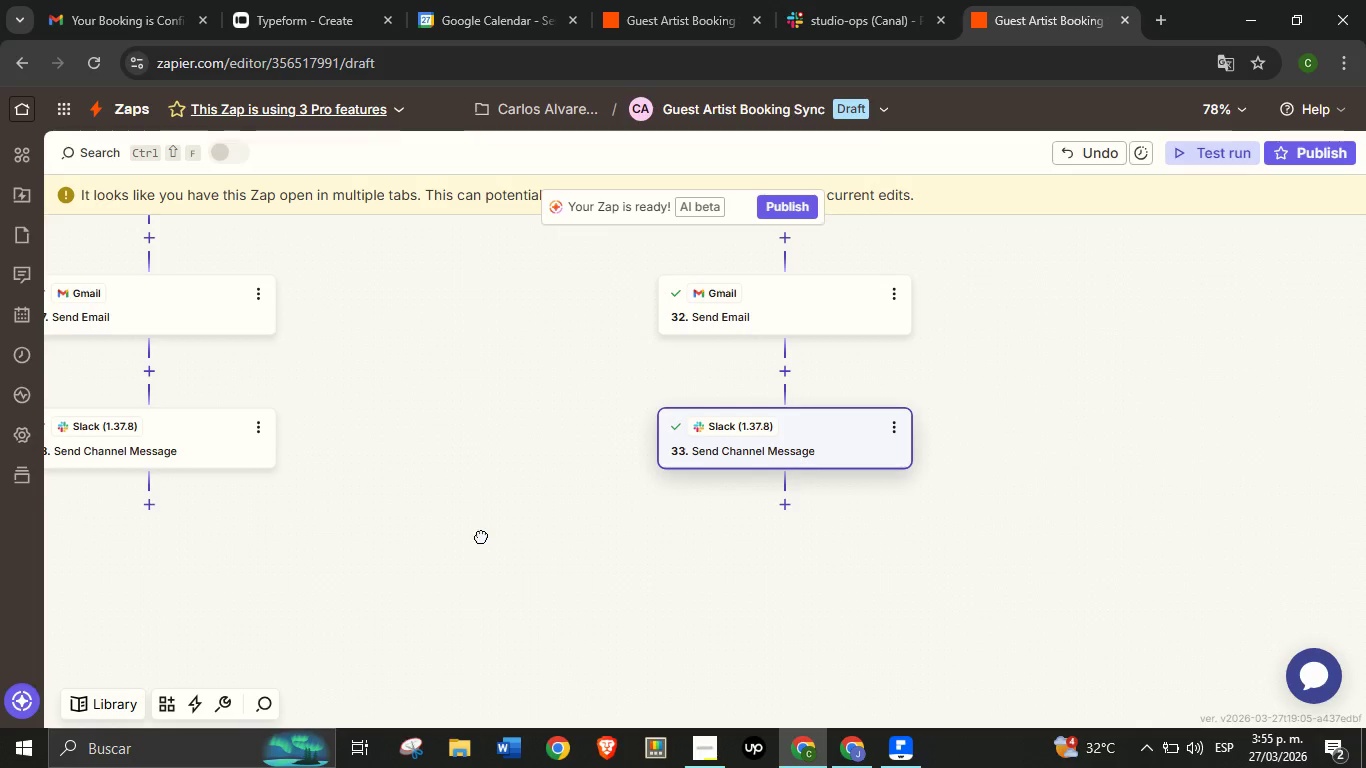 
left_click_drag(start_coordinate=[472, 512], to_coordinate=[671, 590])
 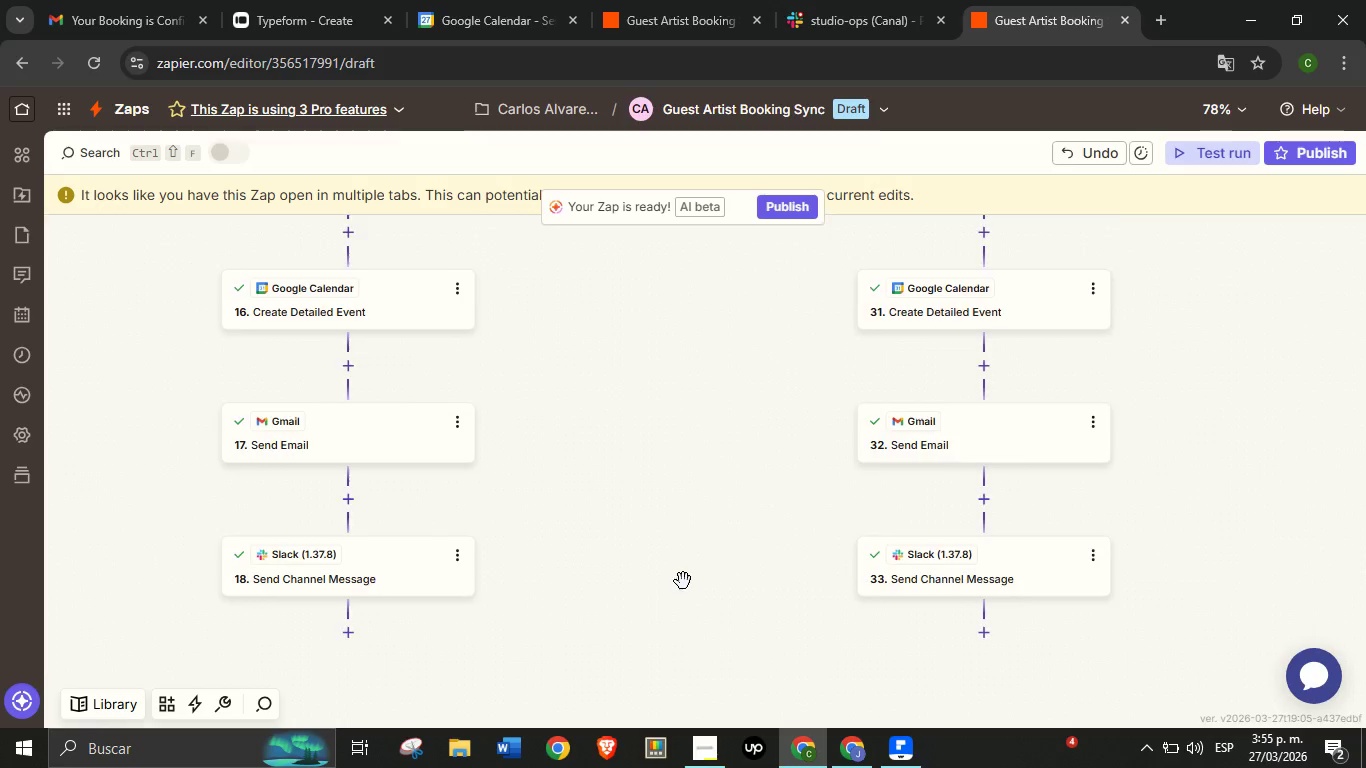 
scroll: coordinate [683, 581], scroll_direction: up, amount: 15.0
 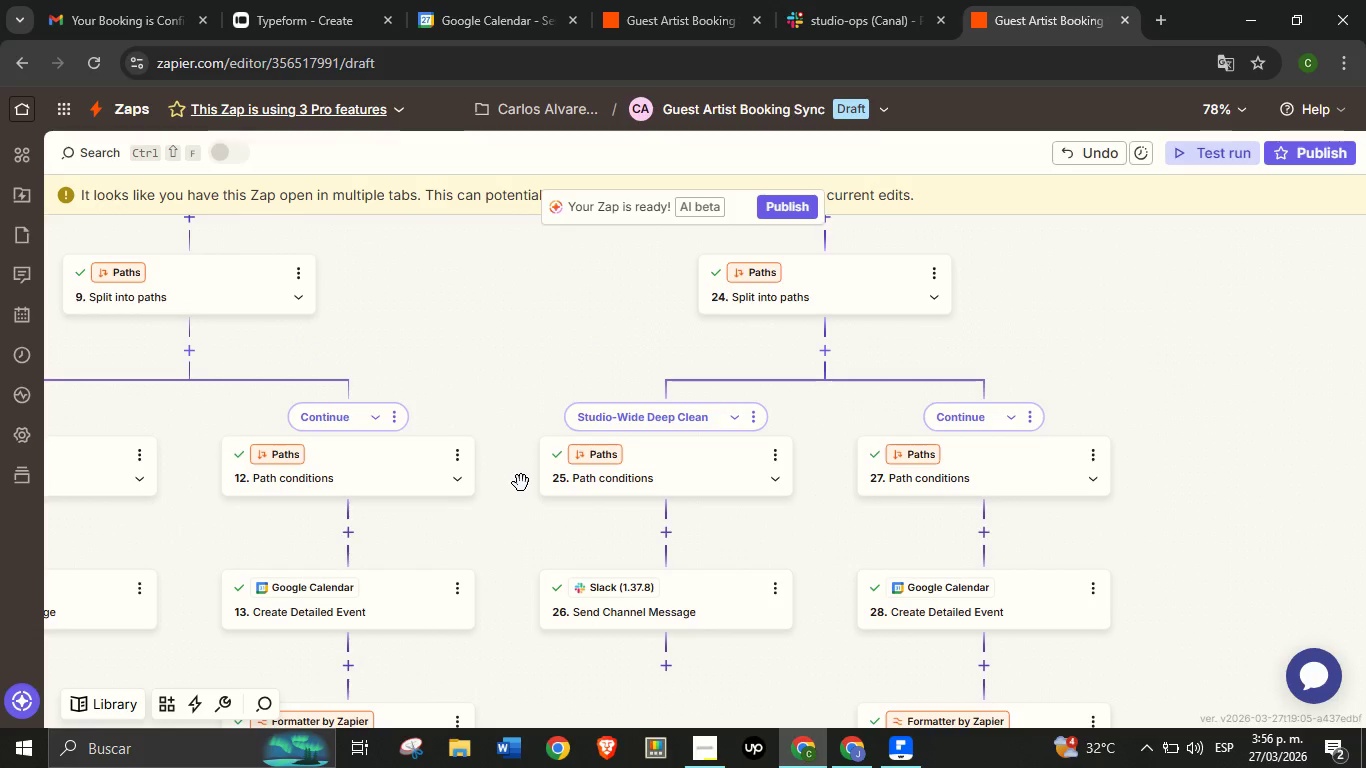 
hold_key(key=ControlLeft, duration=2.28)
scroll: coordinate [521, 483], scroll_direction: down, amount: 1.0
 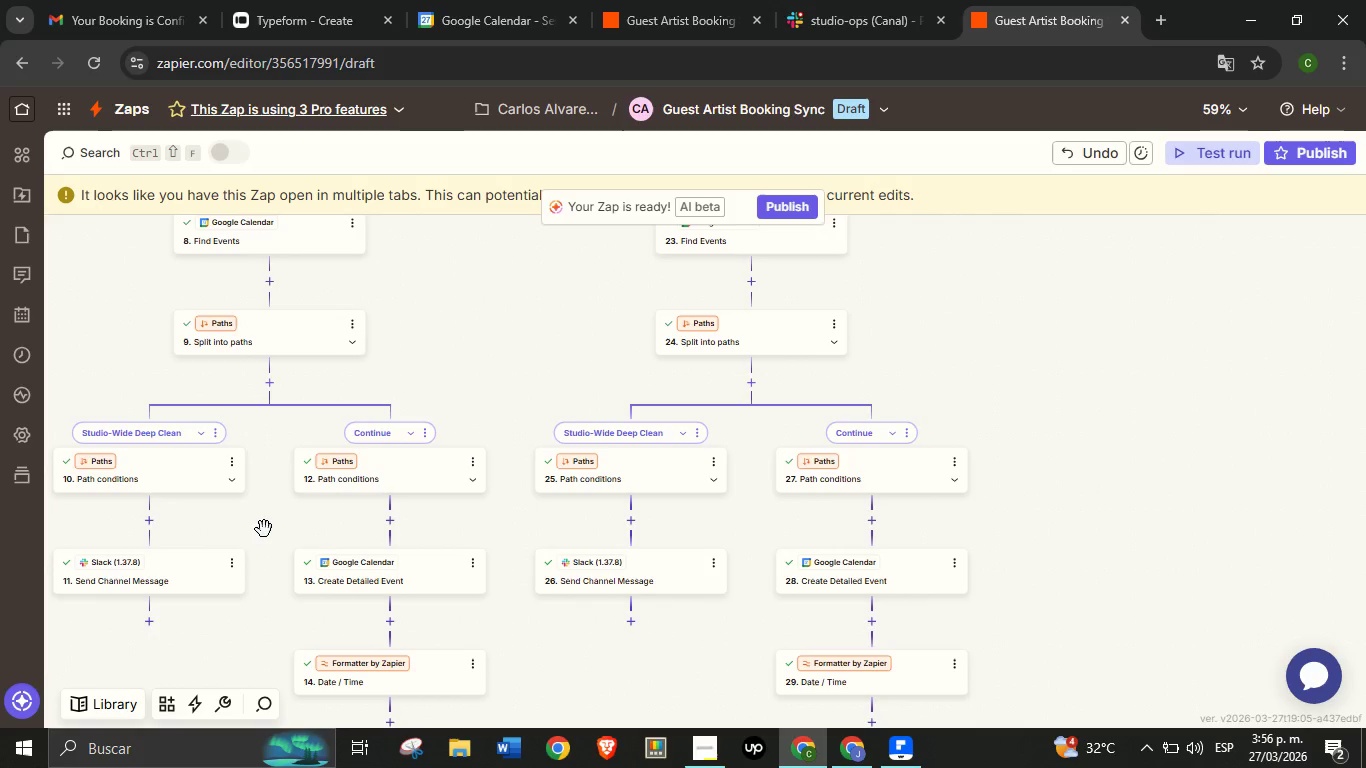 
left_click_drag(start_coordinate=[266, 526], to_coordinate=[458, 416])
 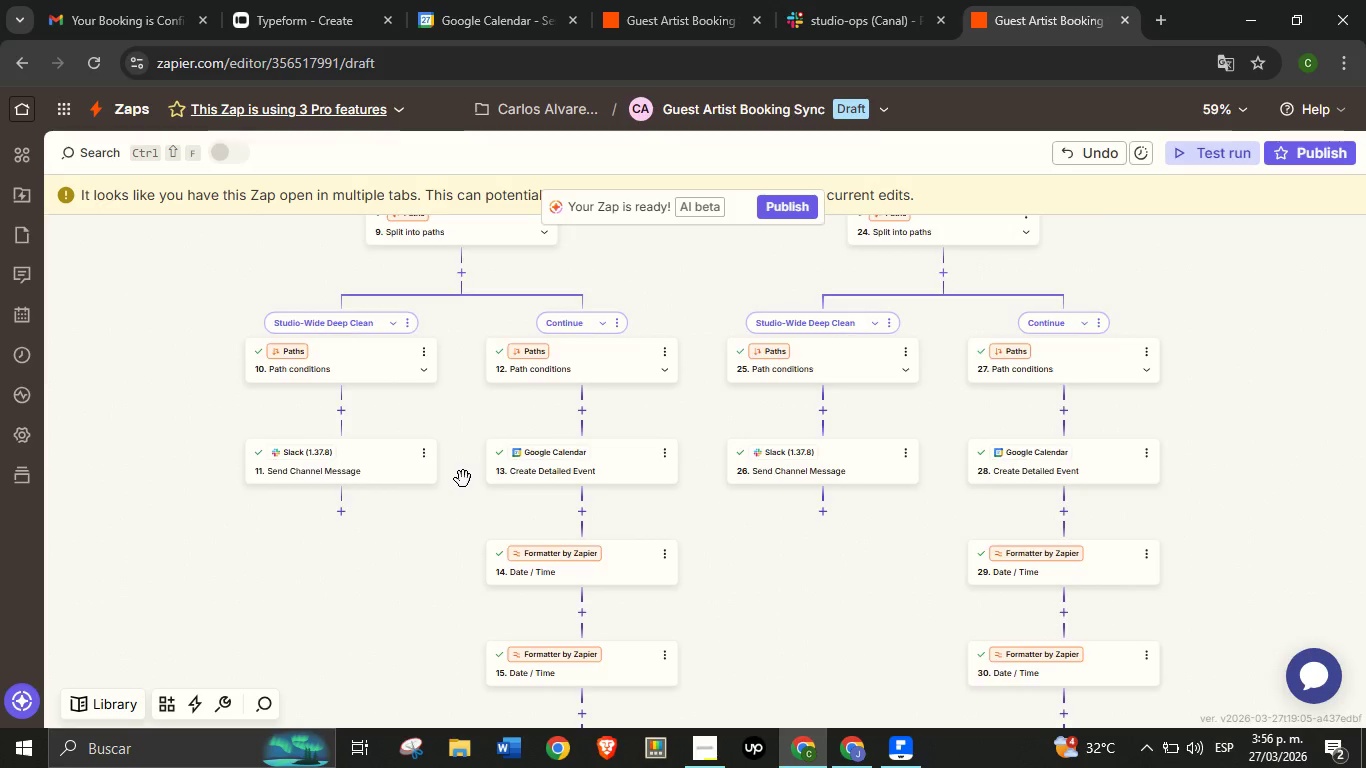 
scroll: coordinate [462, 479], scroll_direction: up, amount: 2.0
 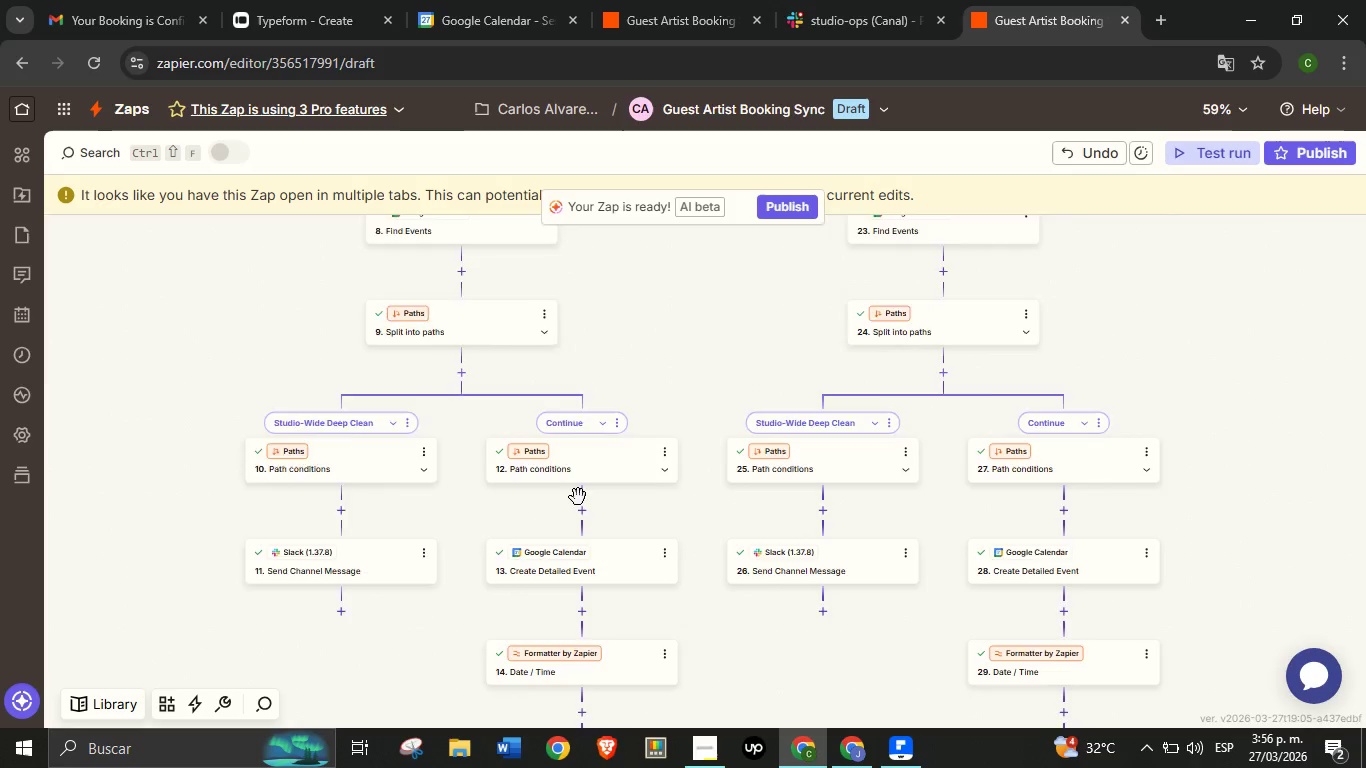 
scroll: coordinate [800, 538], scroll_direction: down, amount: 9.0
 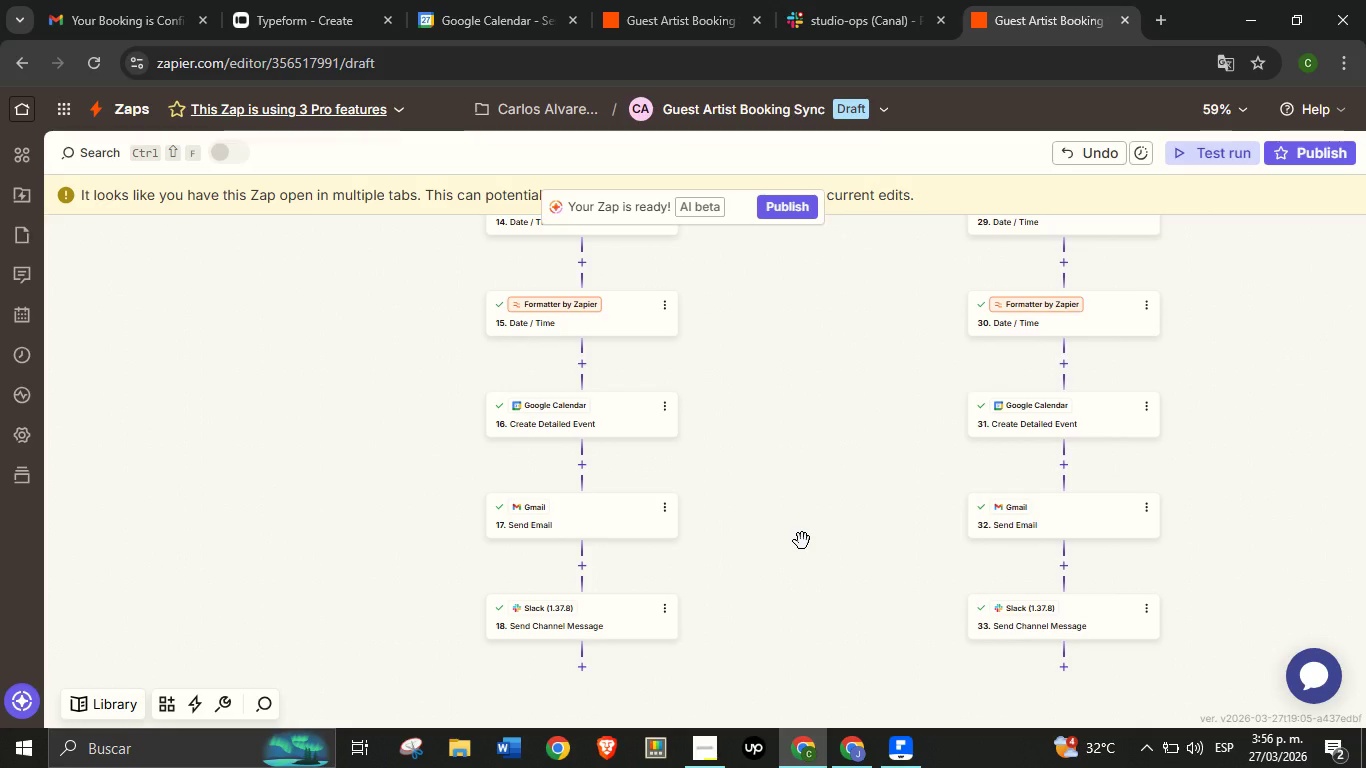 
scroll: coordinate [803, 555], scroll_direction: up, amount: 8.0
 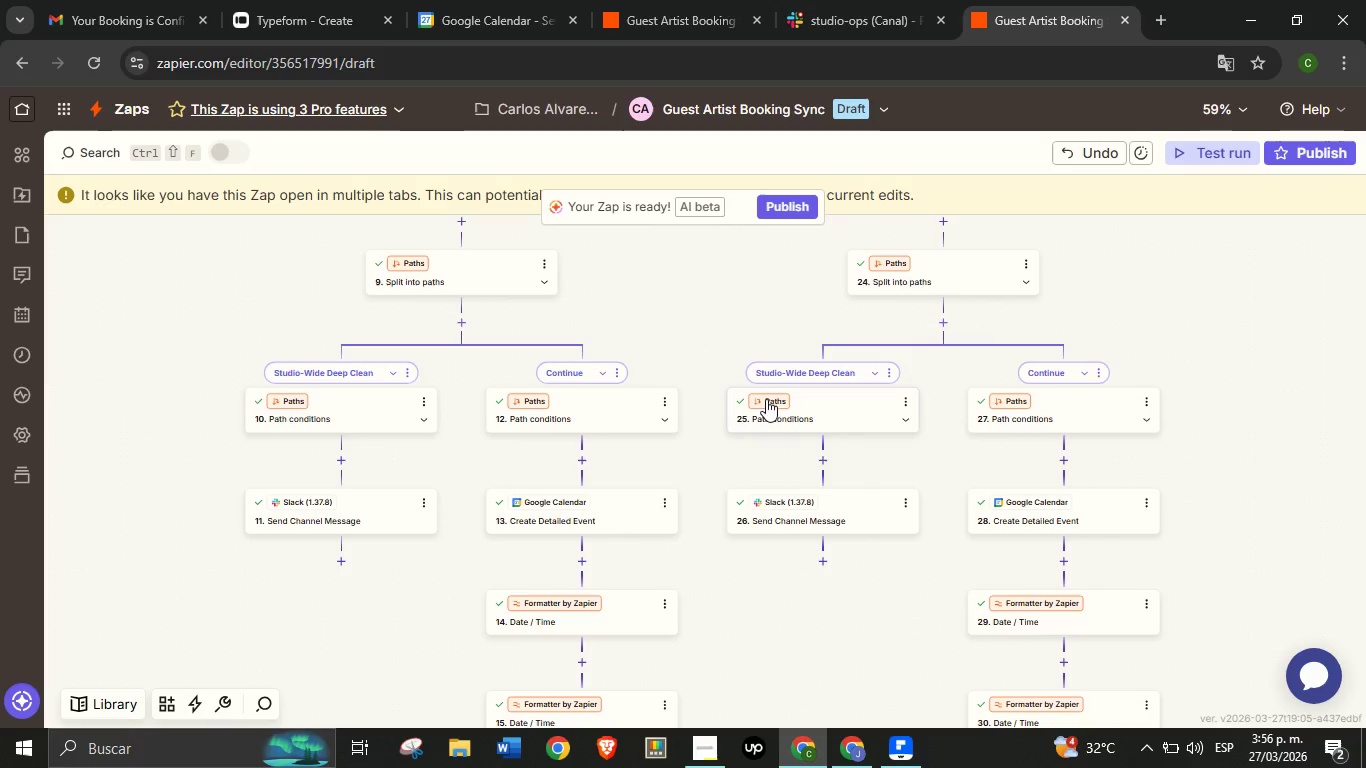 
wait(6.05)
 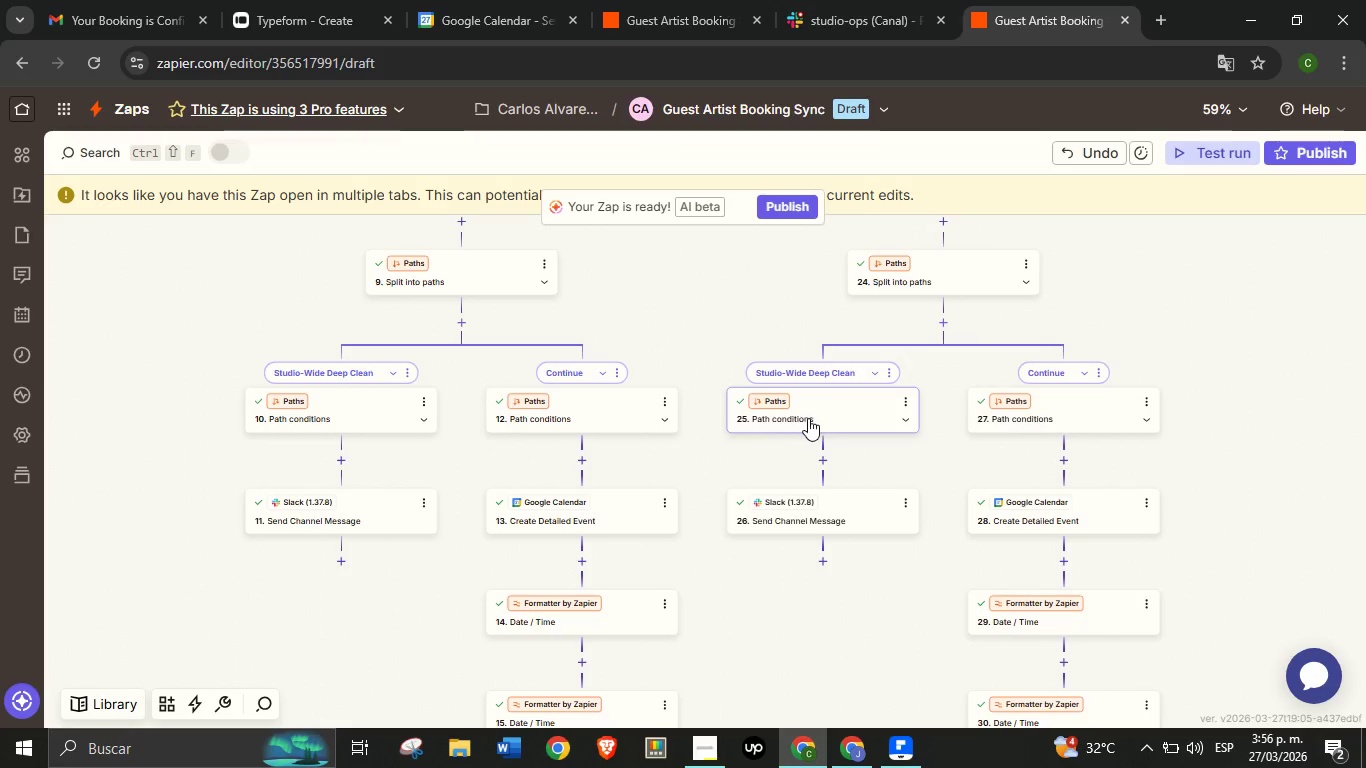 
scroll: coordinate [708, 453], scroll_direction: up, amount: 8.0
 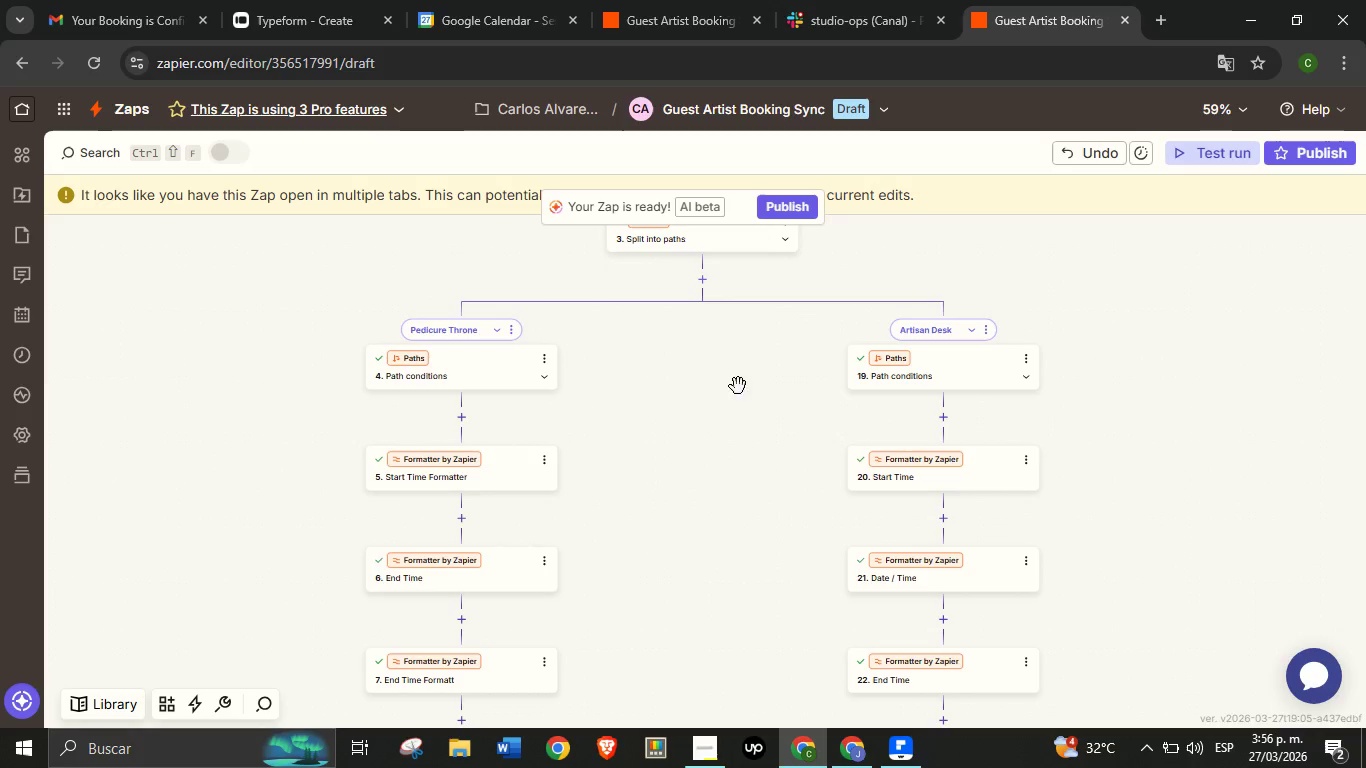 